 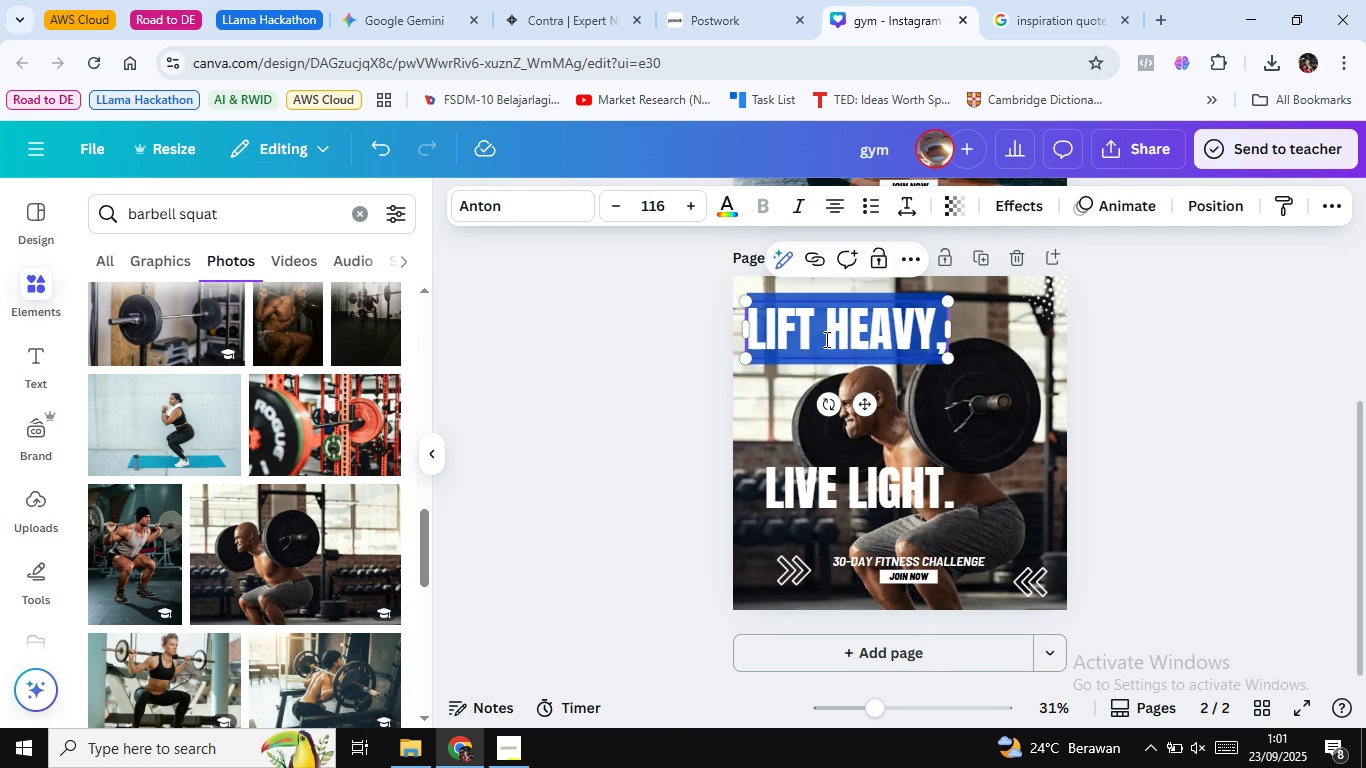 
triple_click([826, 339])
 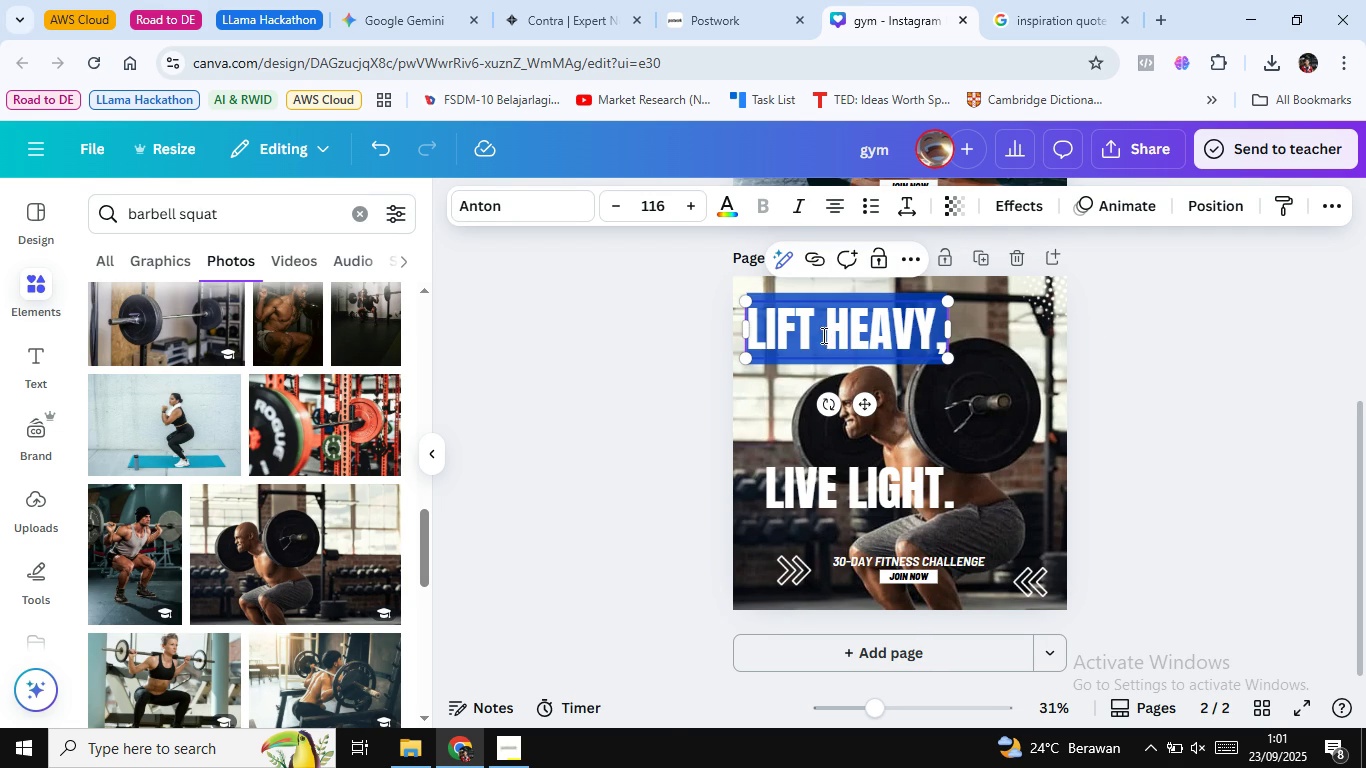 
double_click([819, 331])
 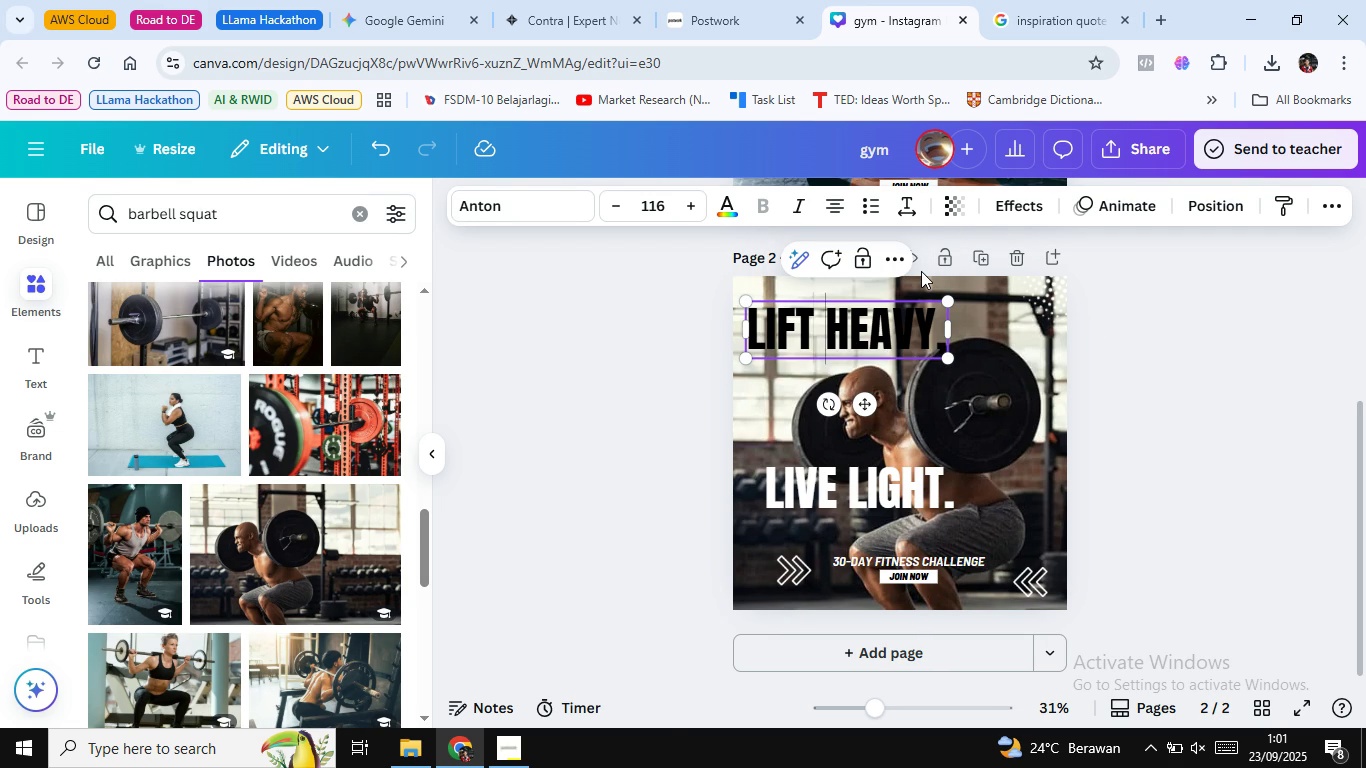 
key(ArrowRight)
 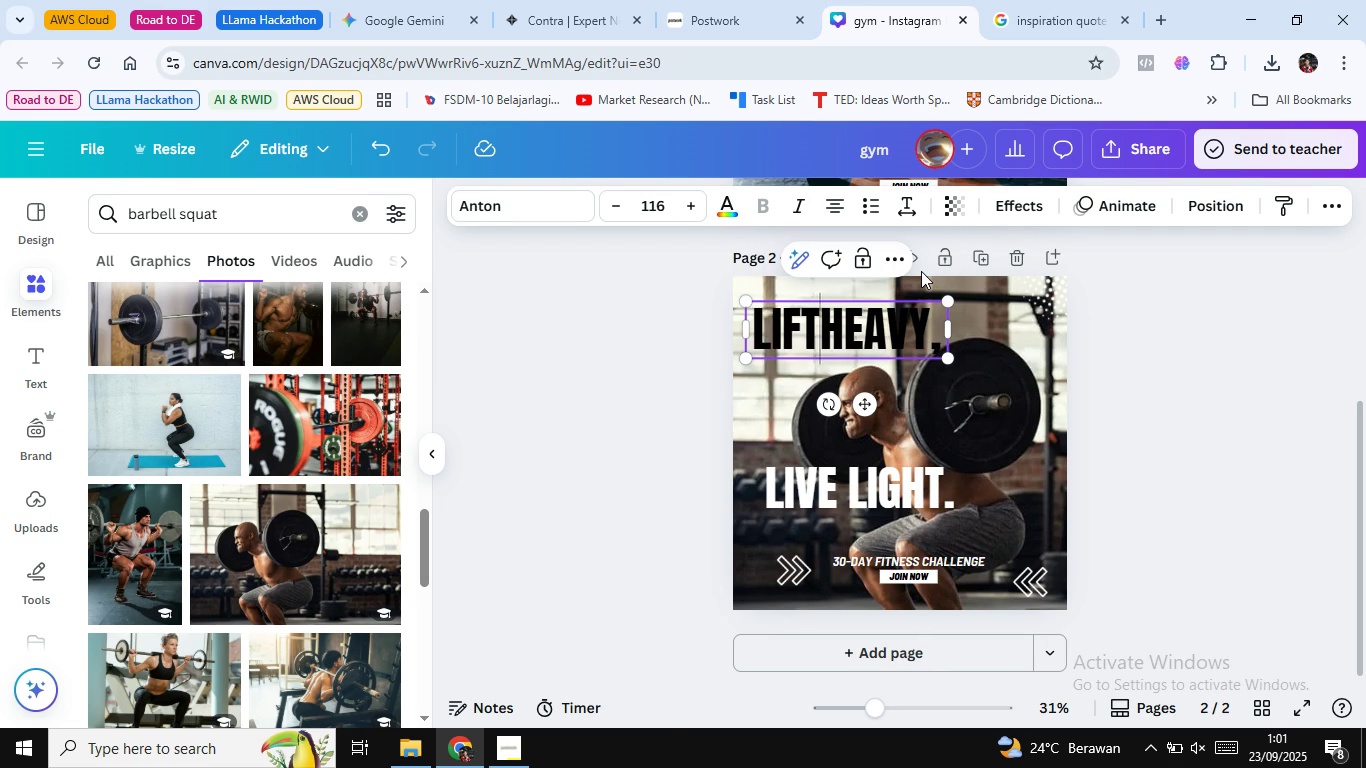 
key(Backspace)
 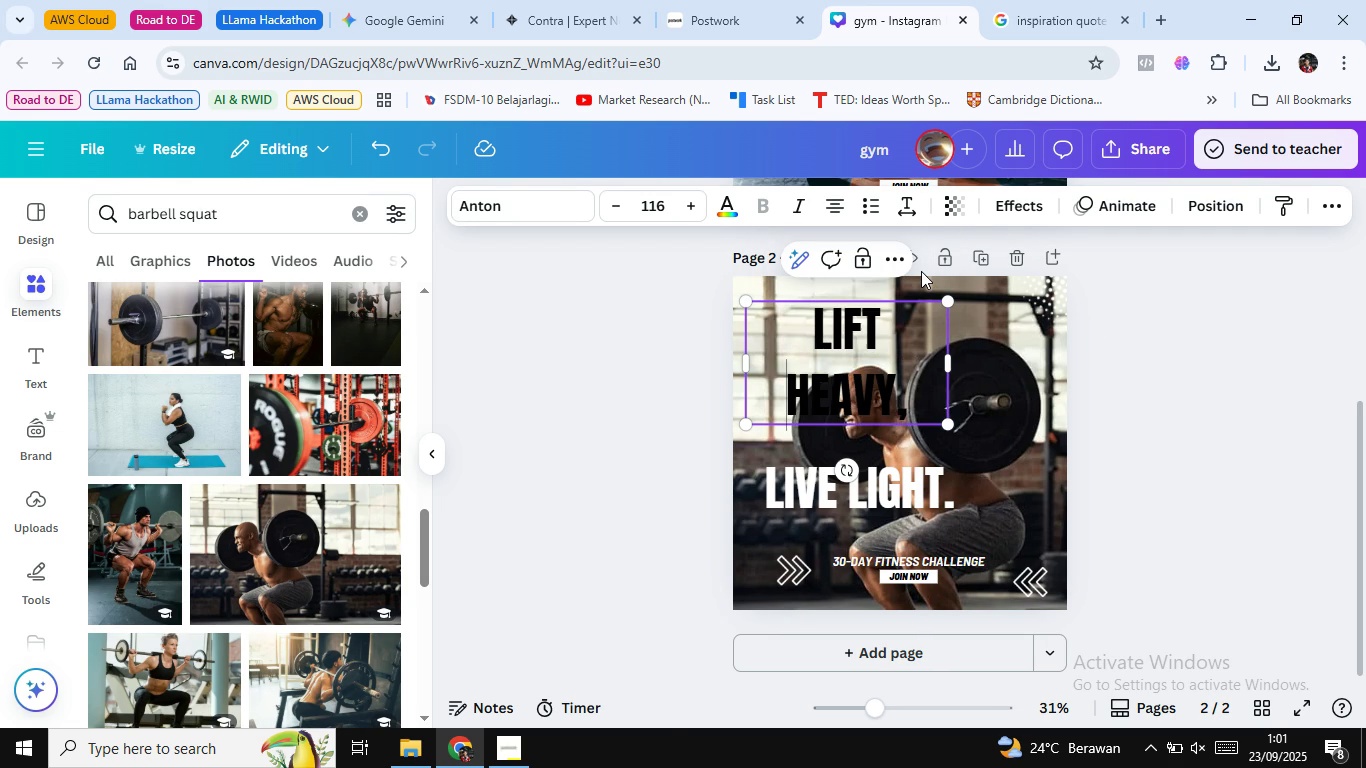 
key(Enter)
 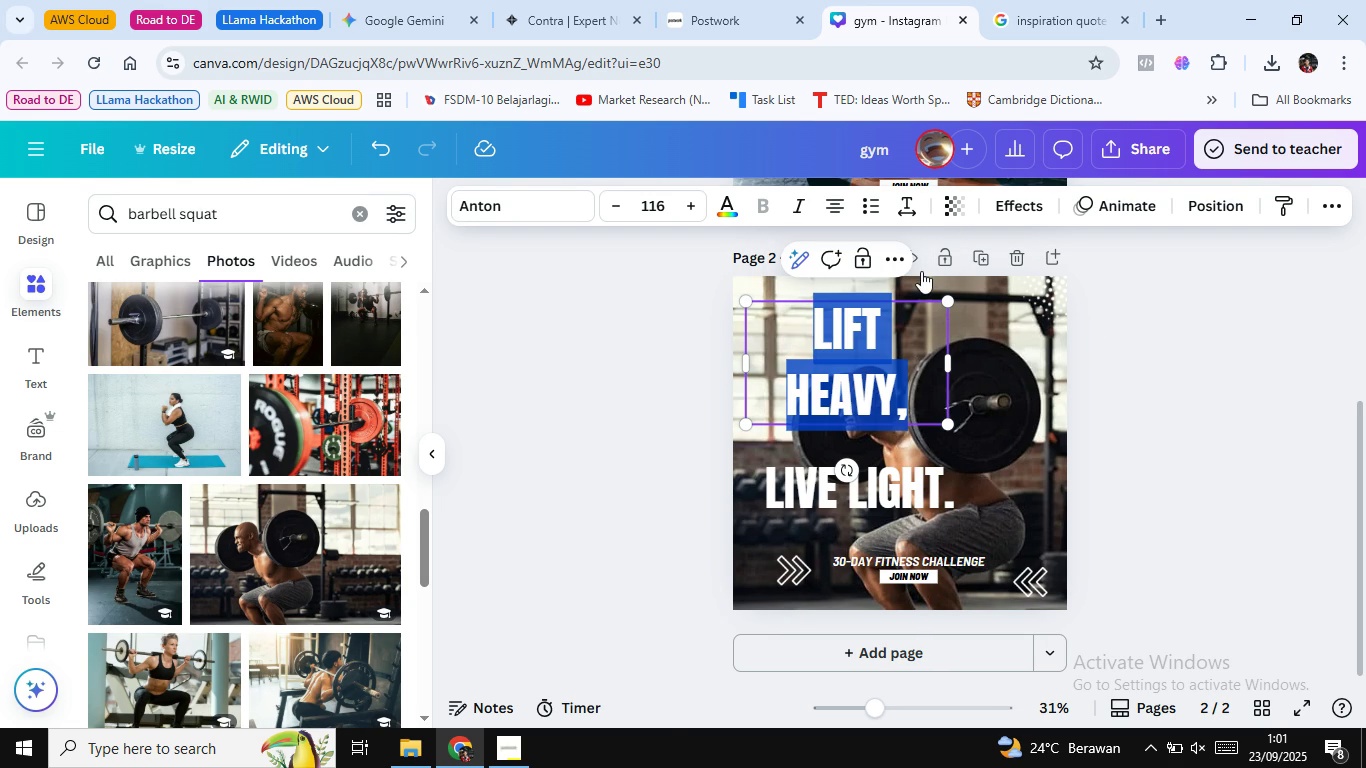 
key(Control+ControlLeft)
 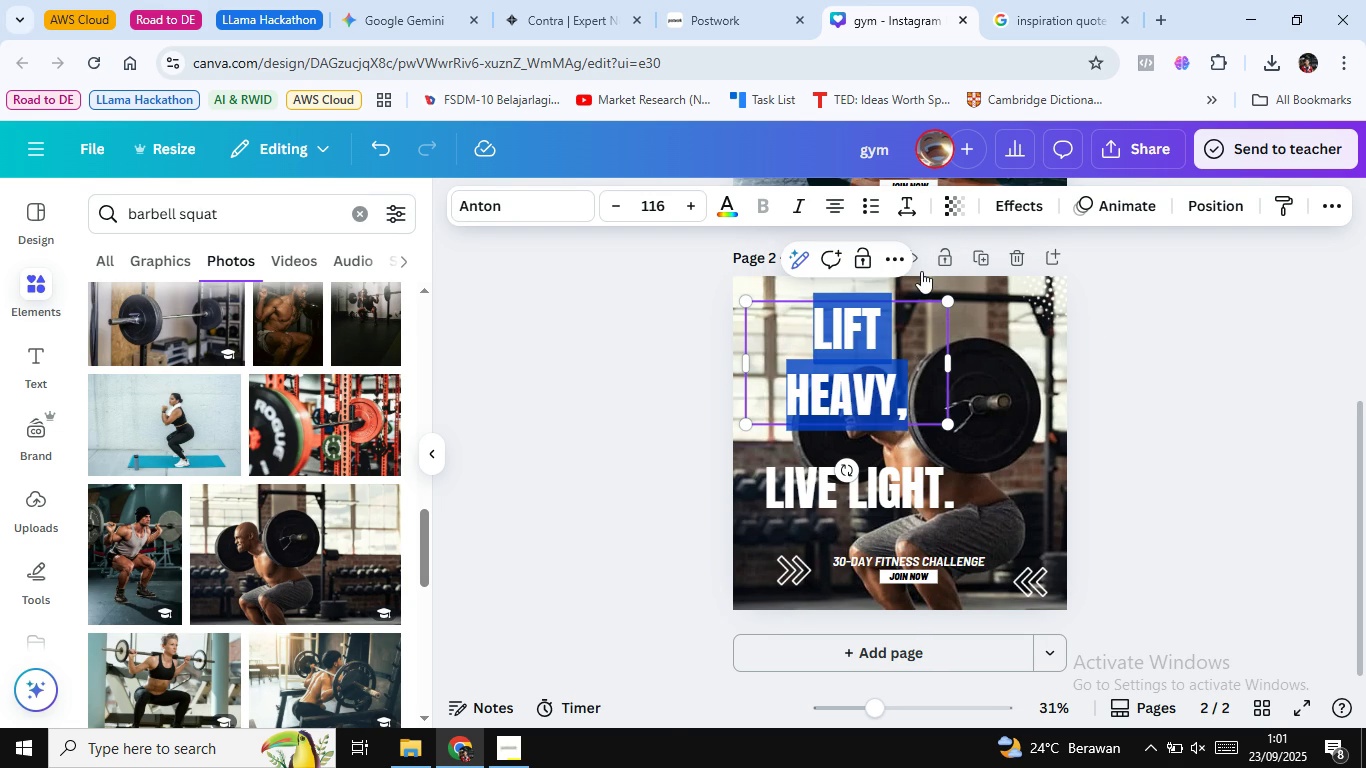 
key(Control+A)
 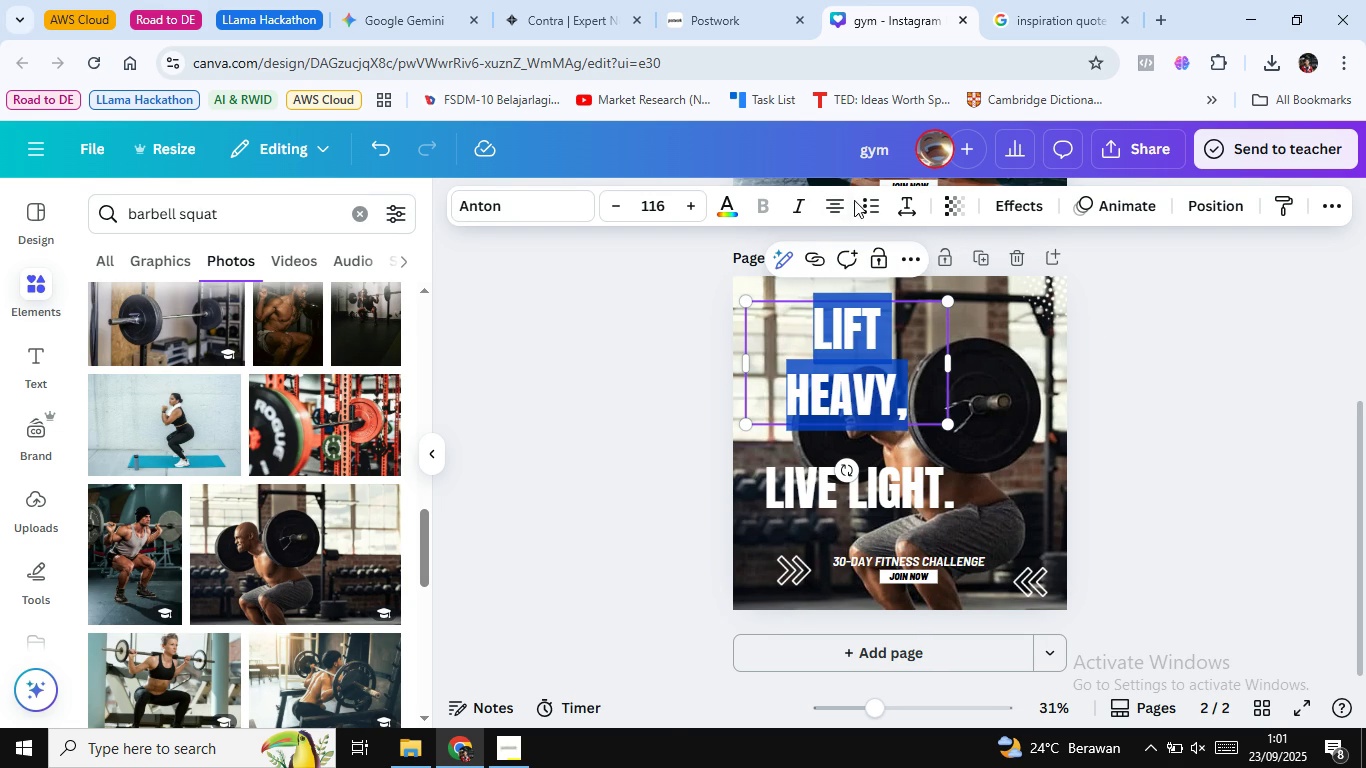 
left_click([836, 203])
 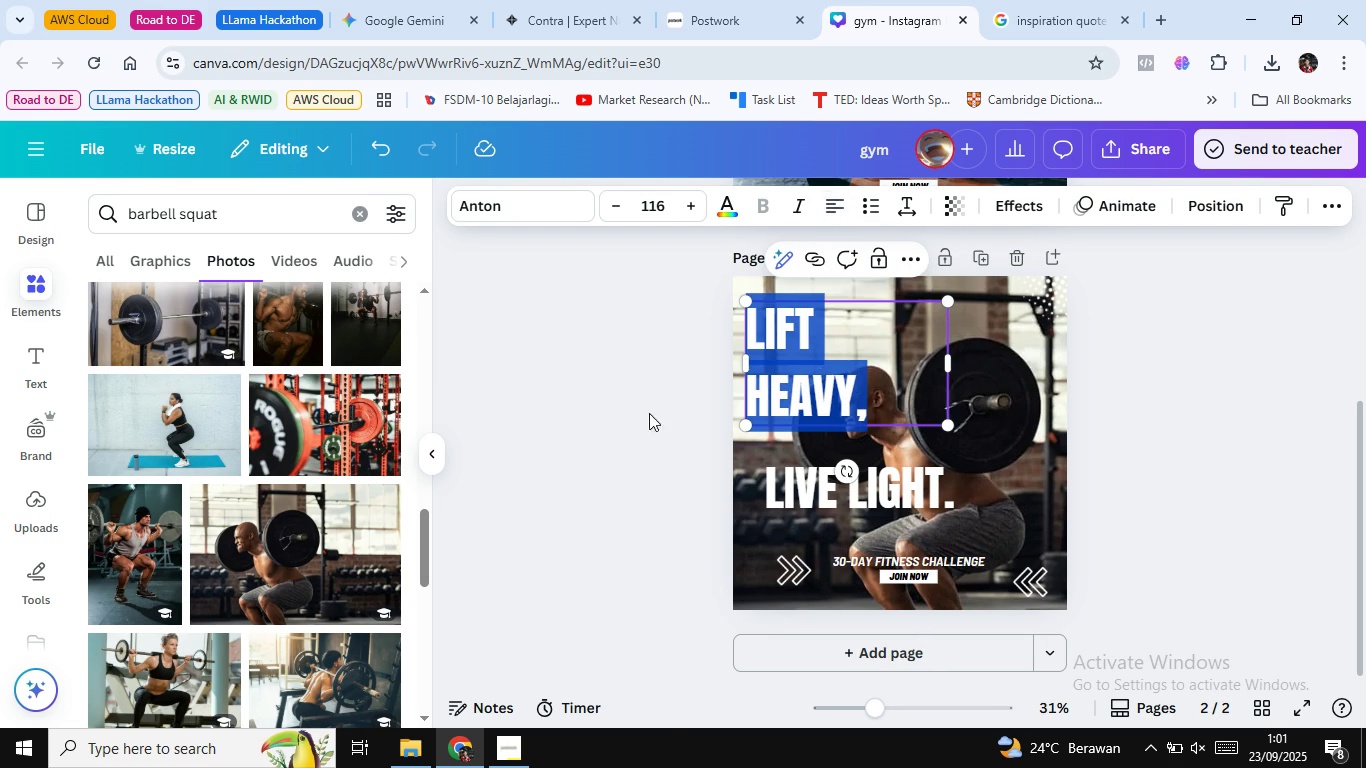 
left_click([624, 426])